 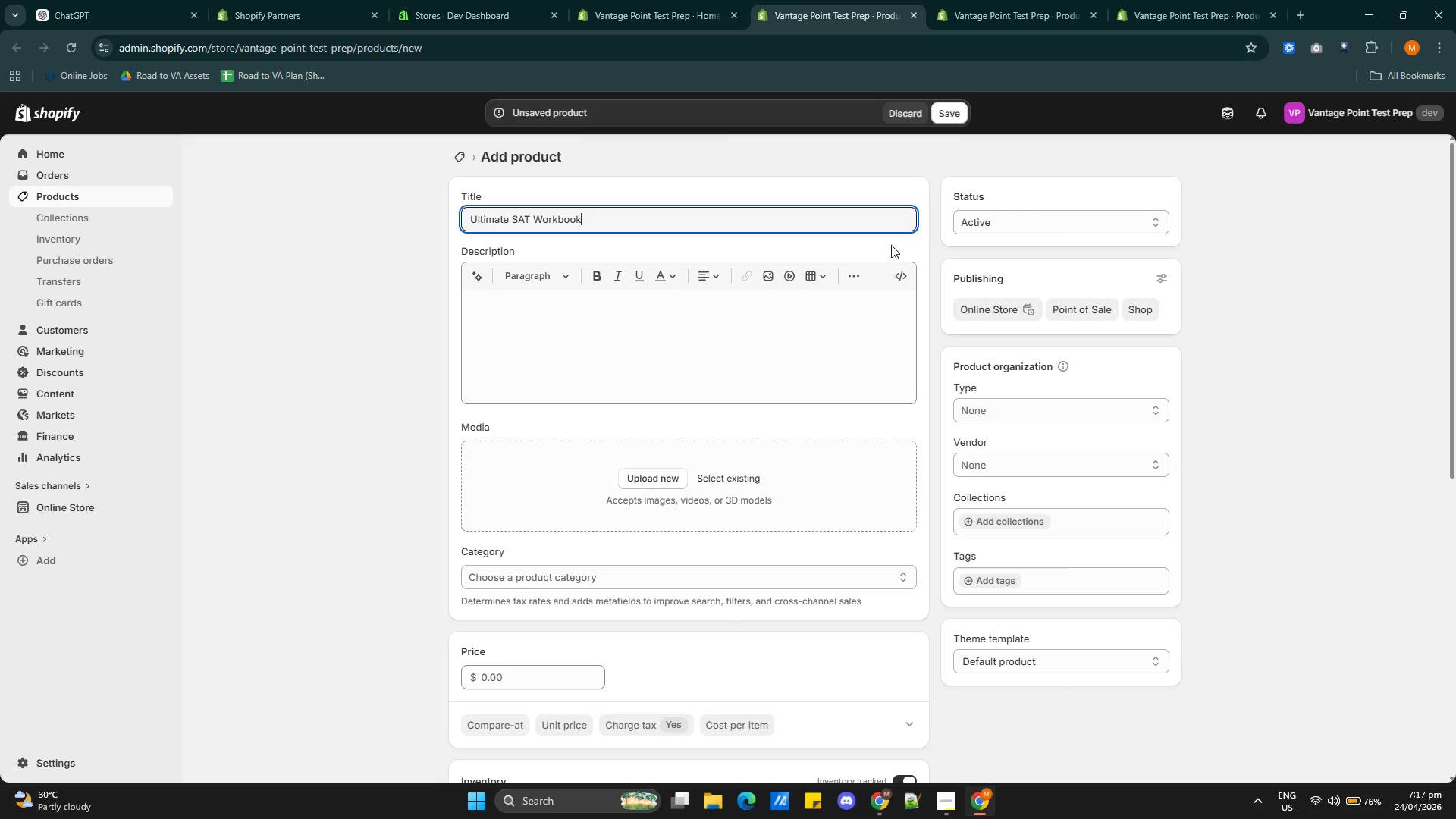 
left_click([958, 111])
 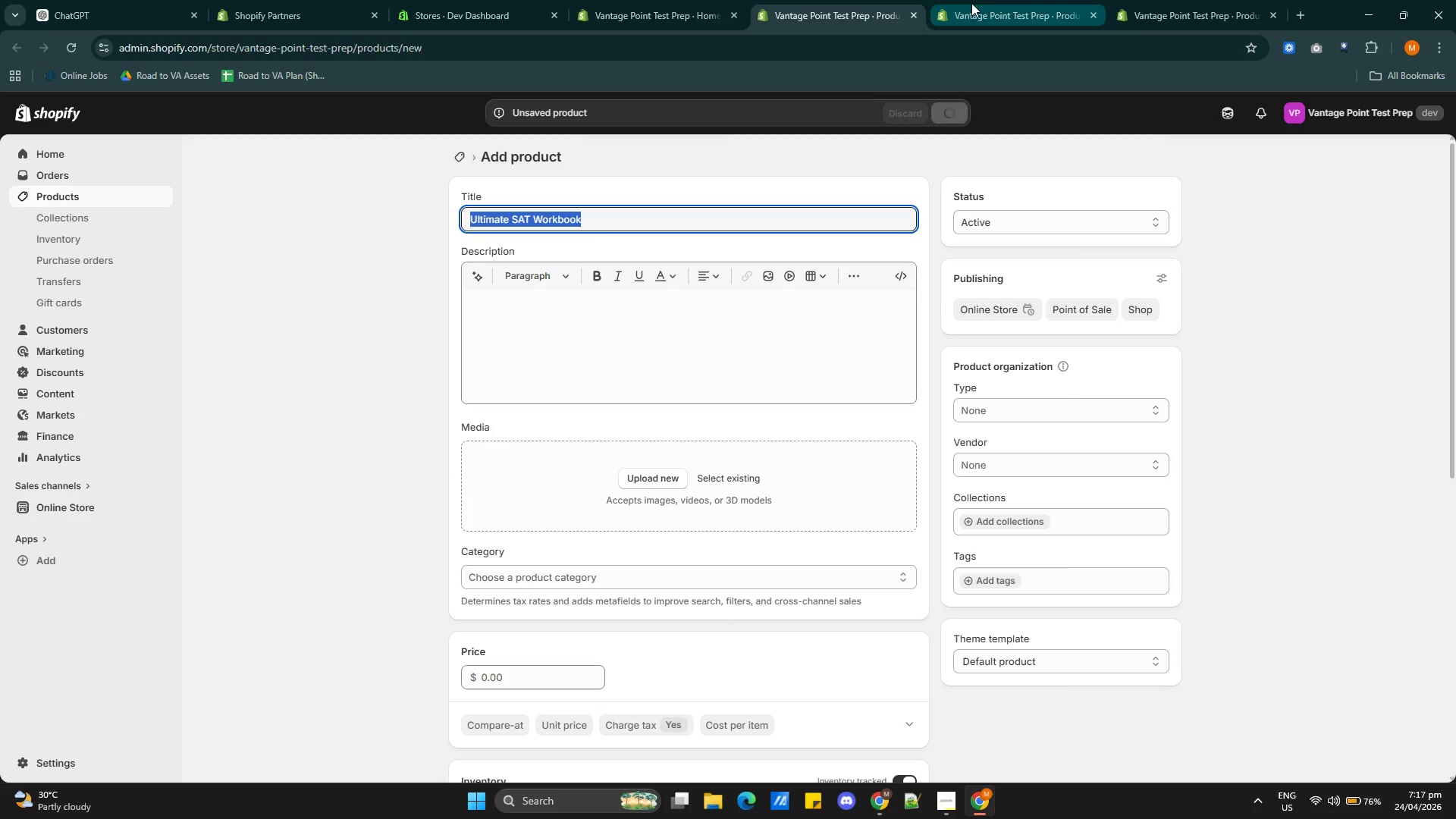 
wait(8.03)
 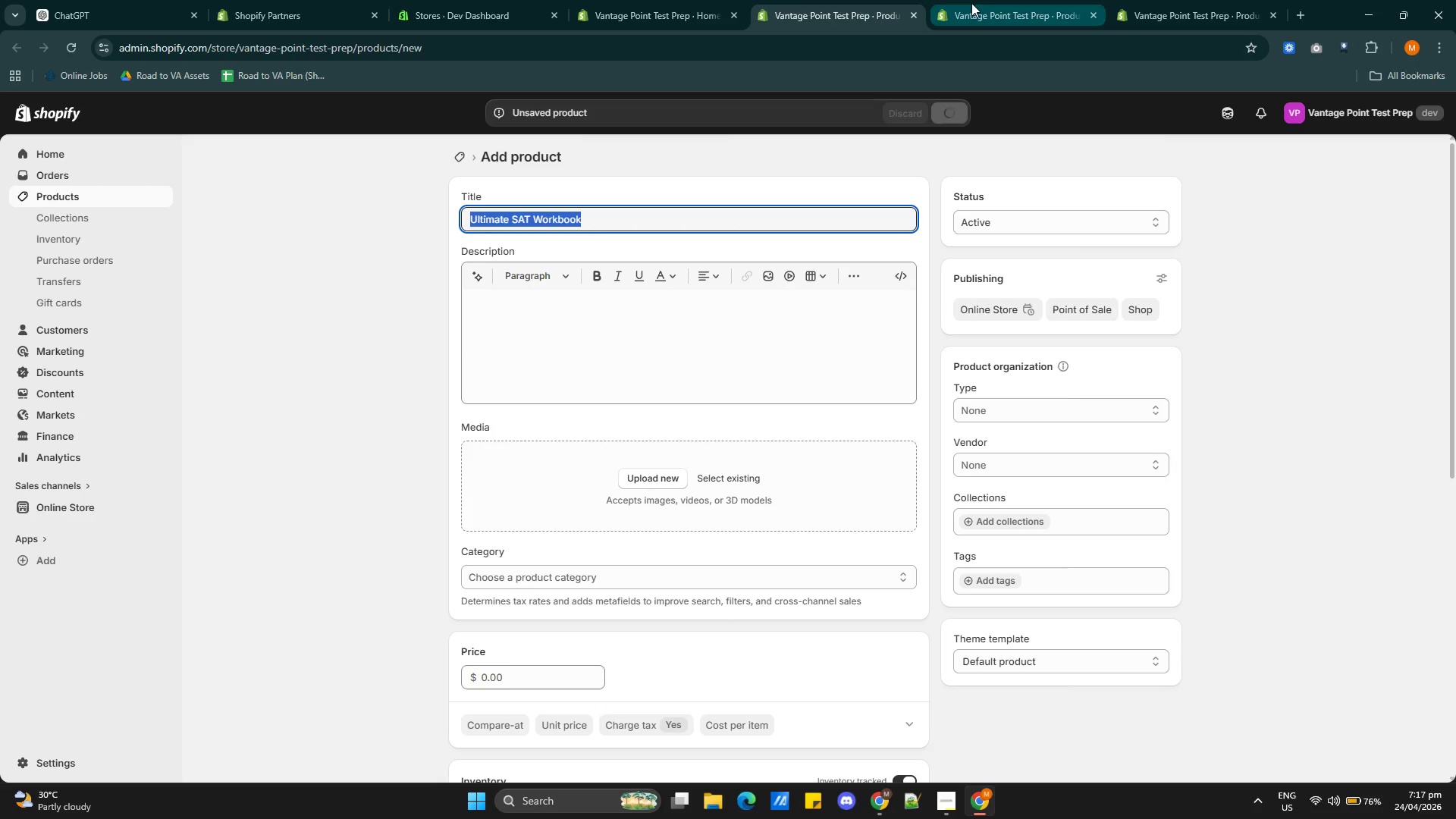 
mouse_move([1006, 105])
 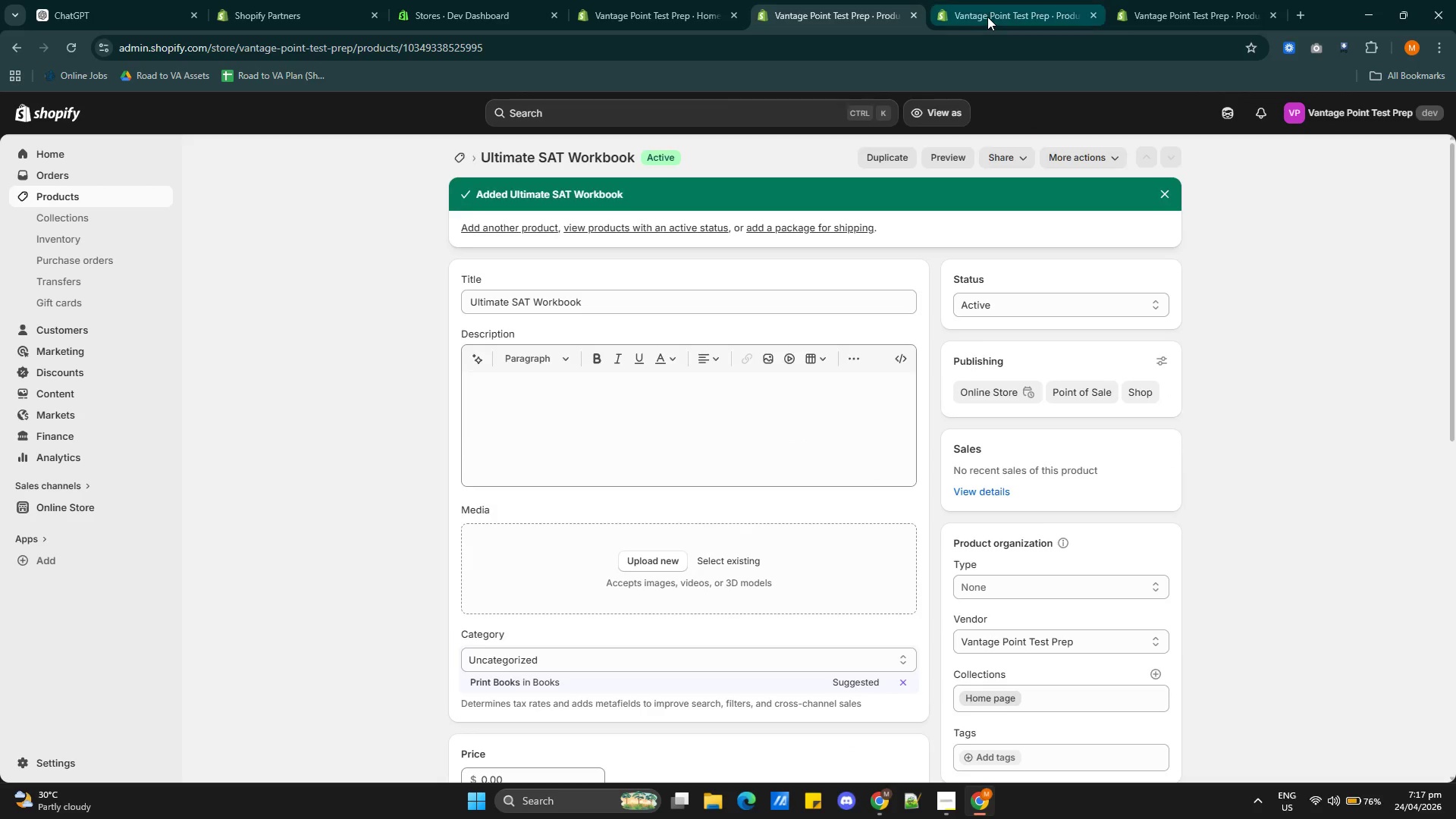 
left_click([987, 17])
 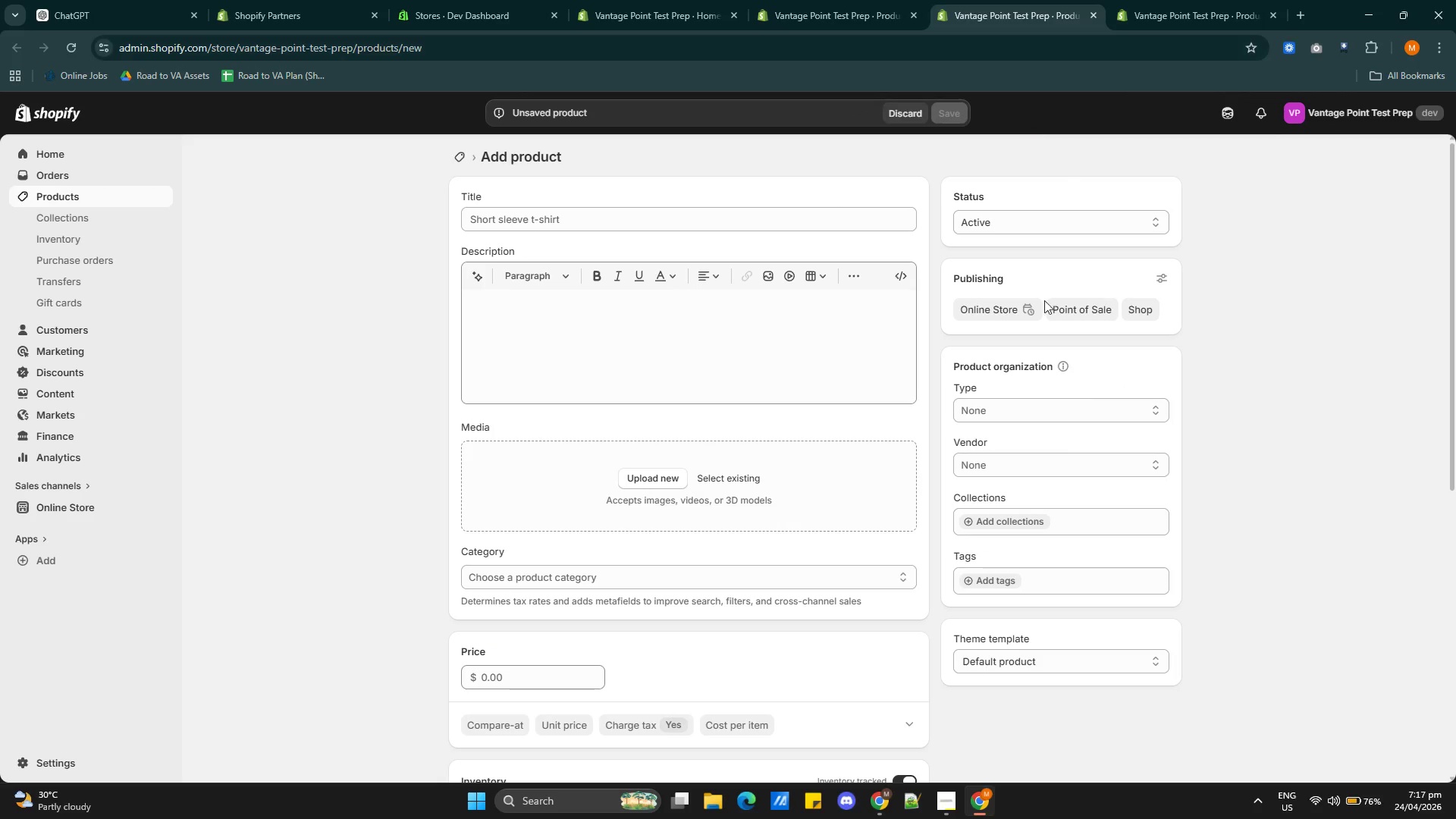 
key(Alt+AltLeft)
 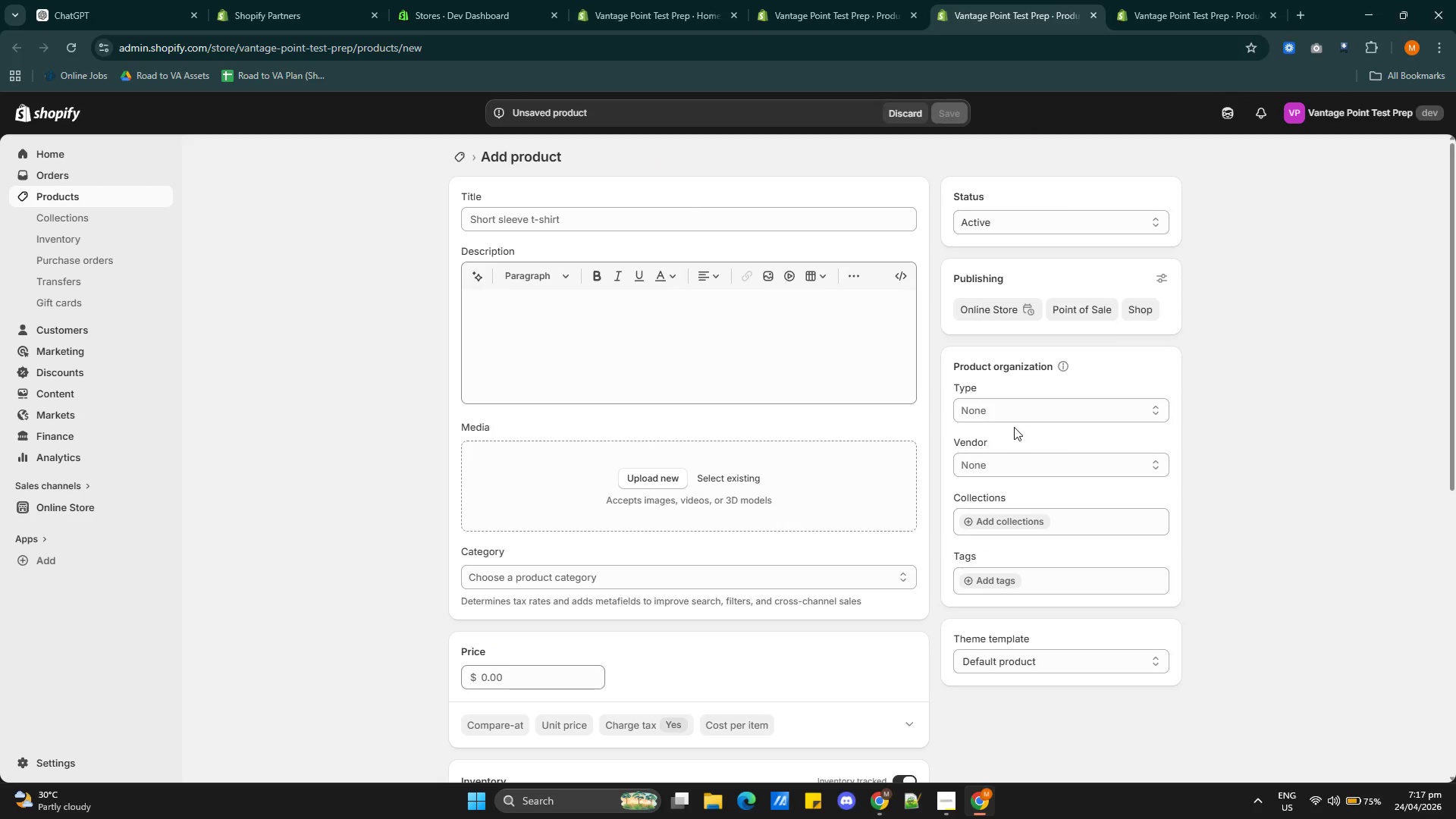 
key(Alt+Tab)